 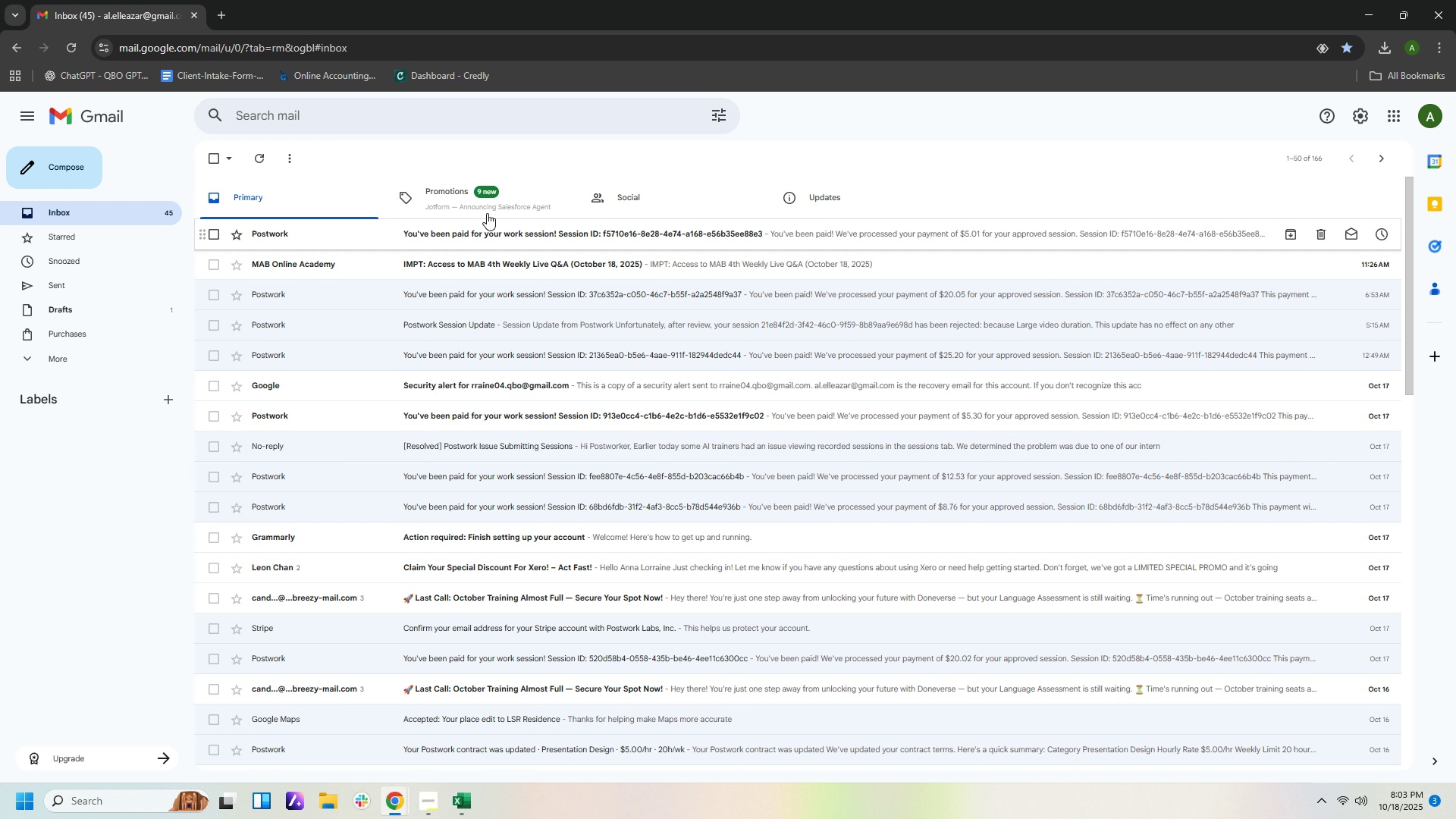 
left_click([504, 264])
 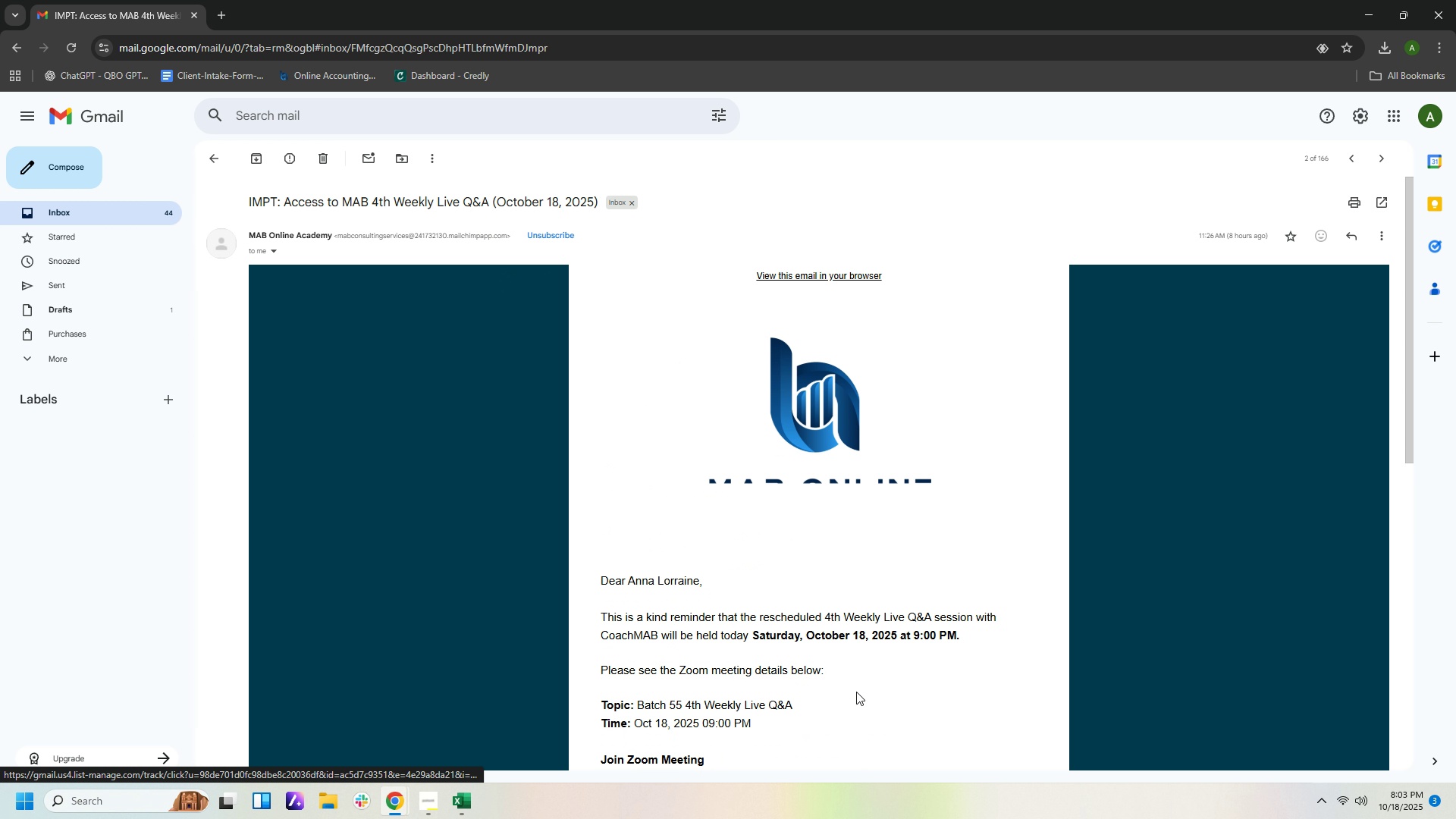 
scroll: coordinate [839, 686], scroll_direction: down, amount: 2.0
 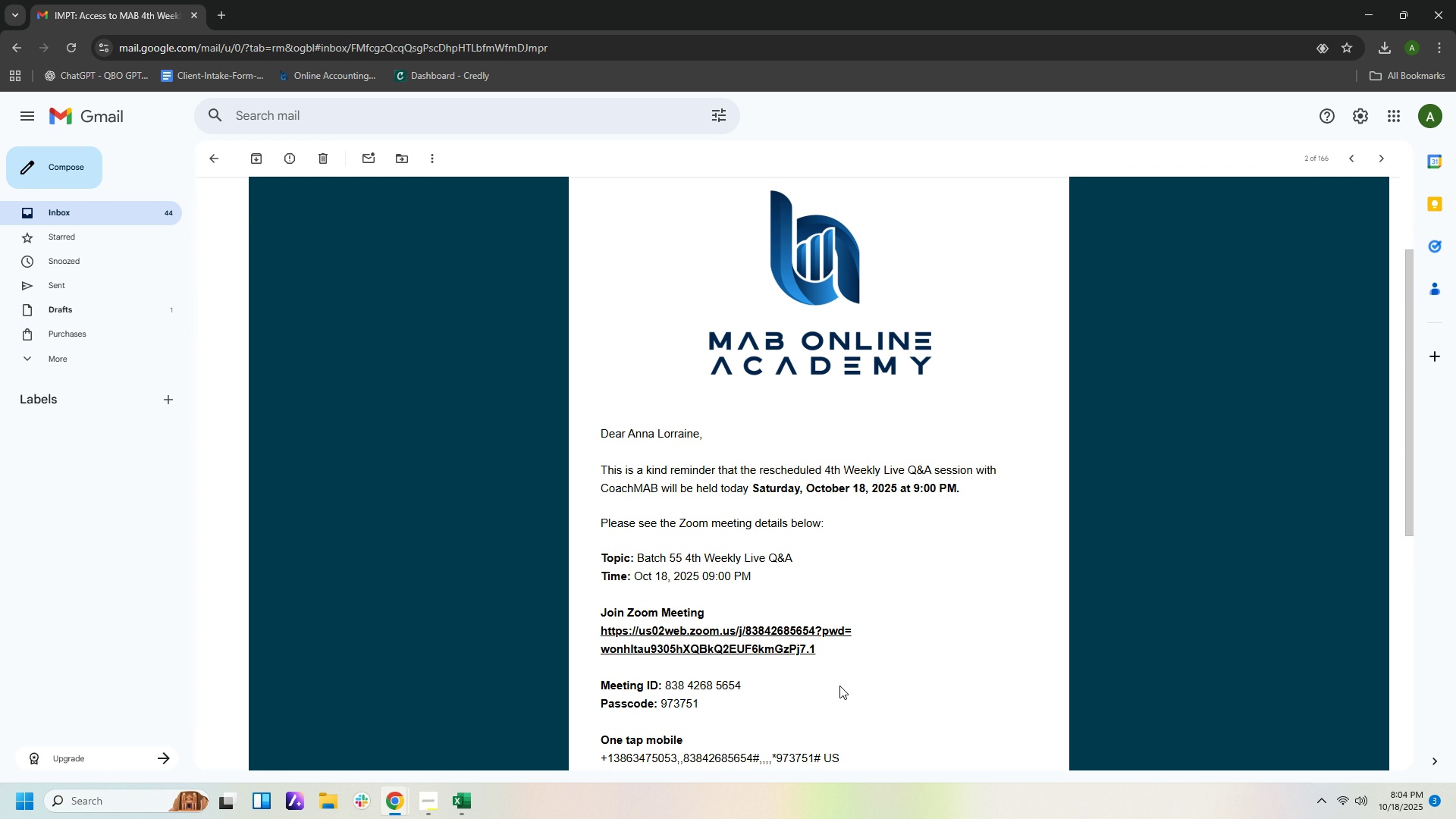 
scroll: coordinate [839, 686], scroll_direction: up, amount: 2.0
 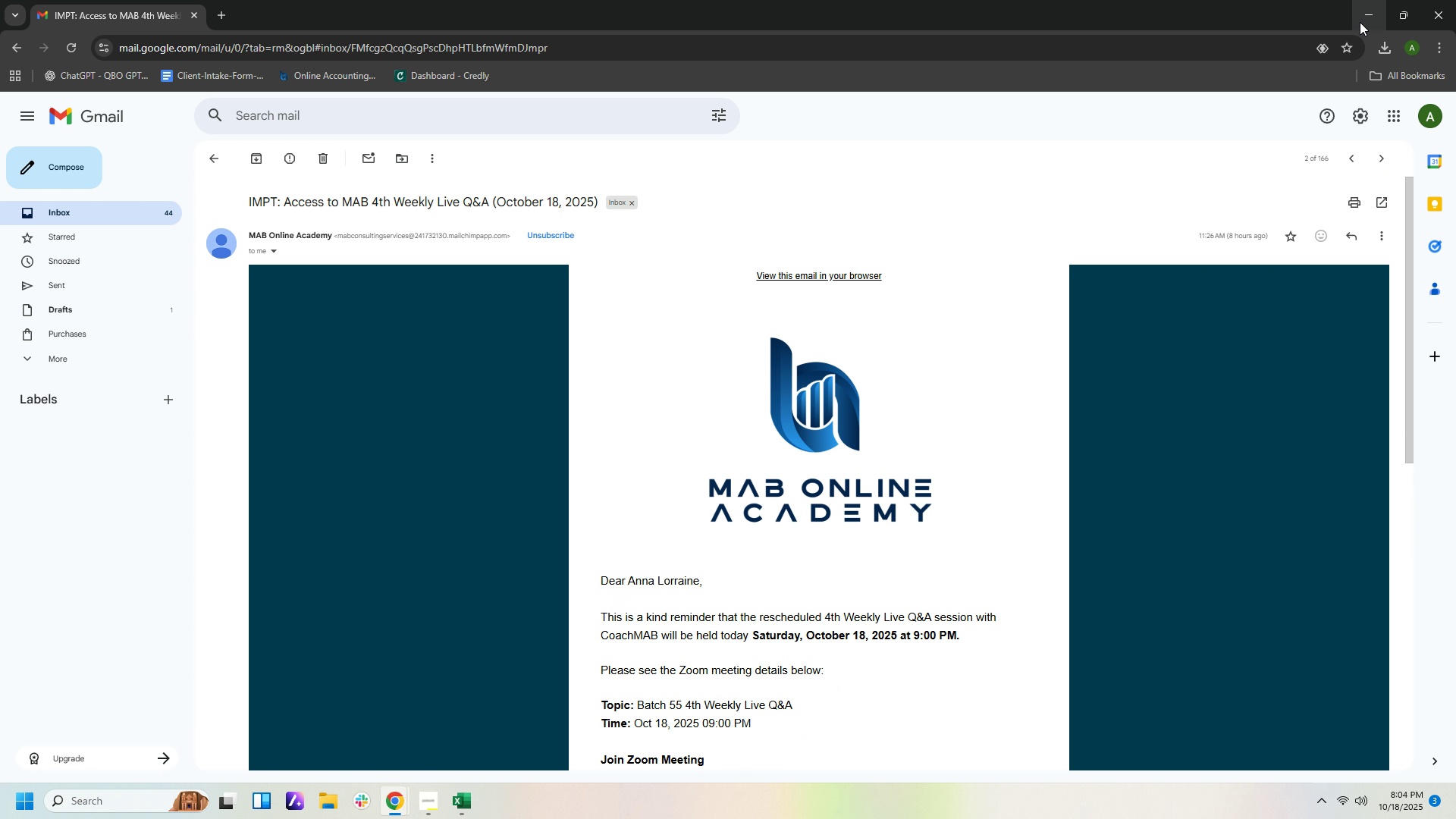 
left_click([1362, 17])
 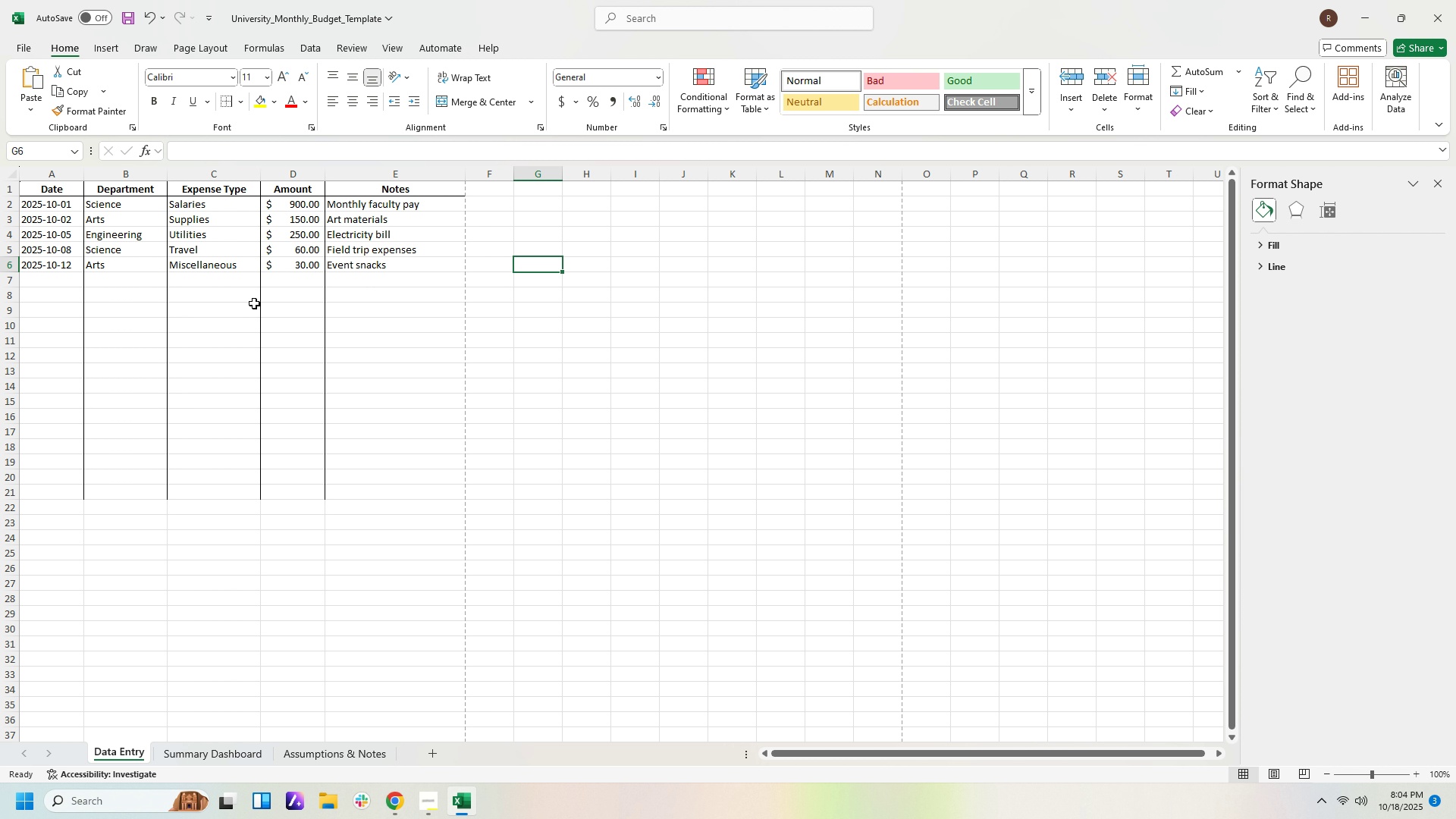 
wait(7.82)
 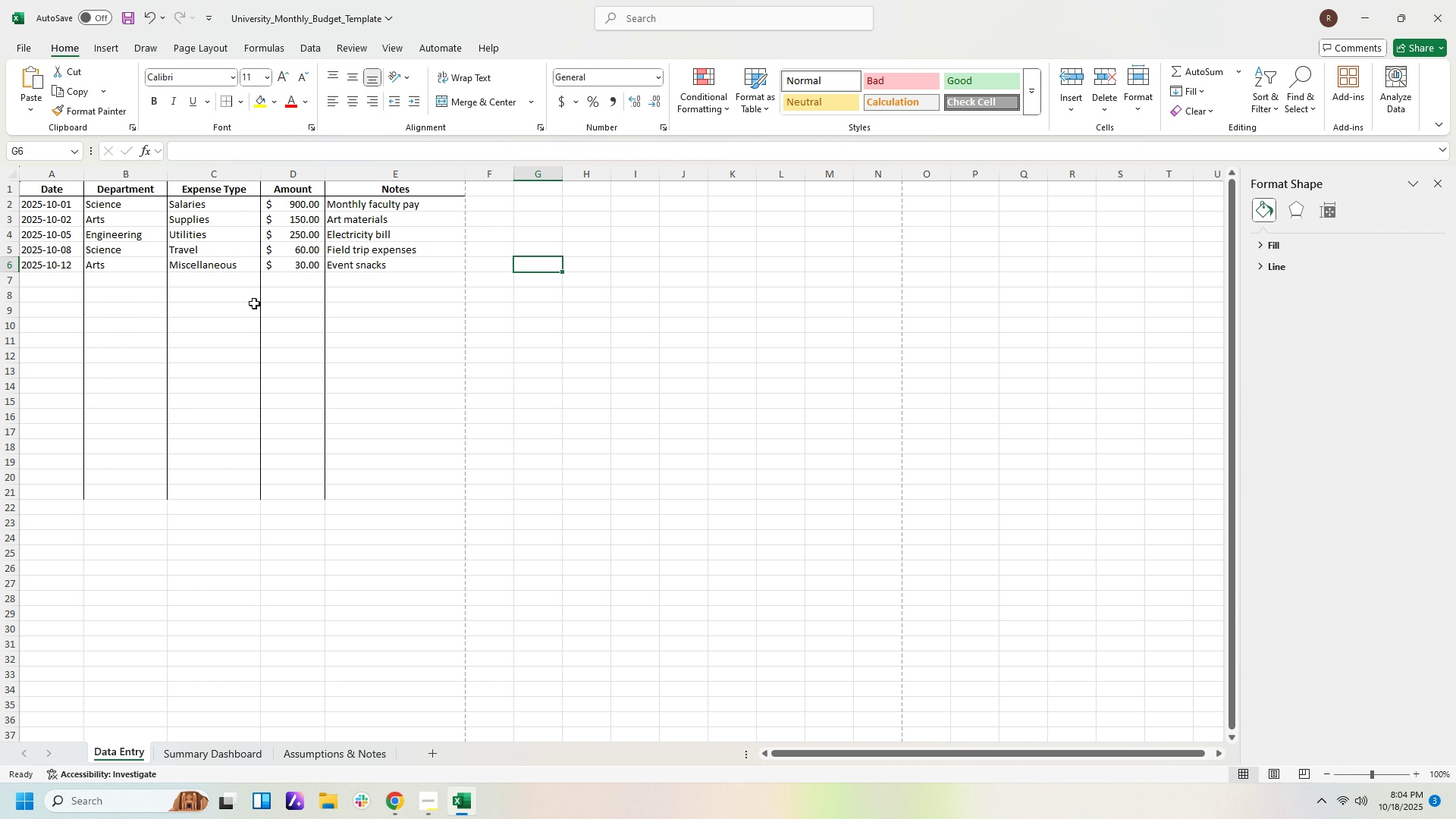 
left_click([31, 56])
 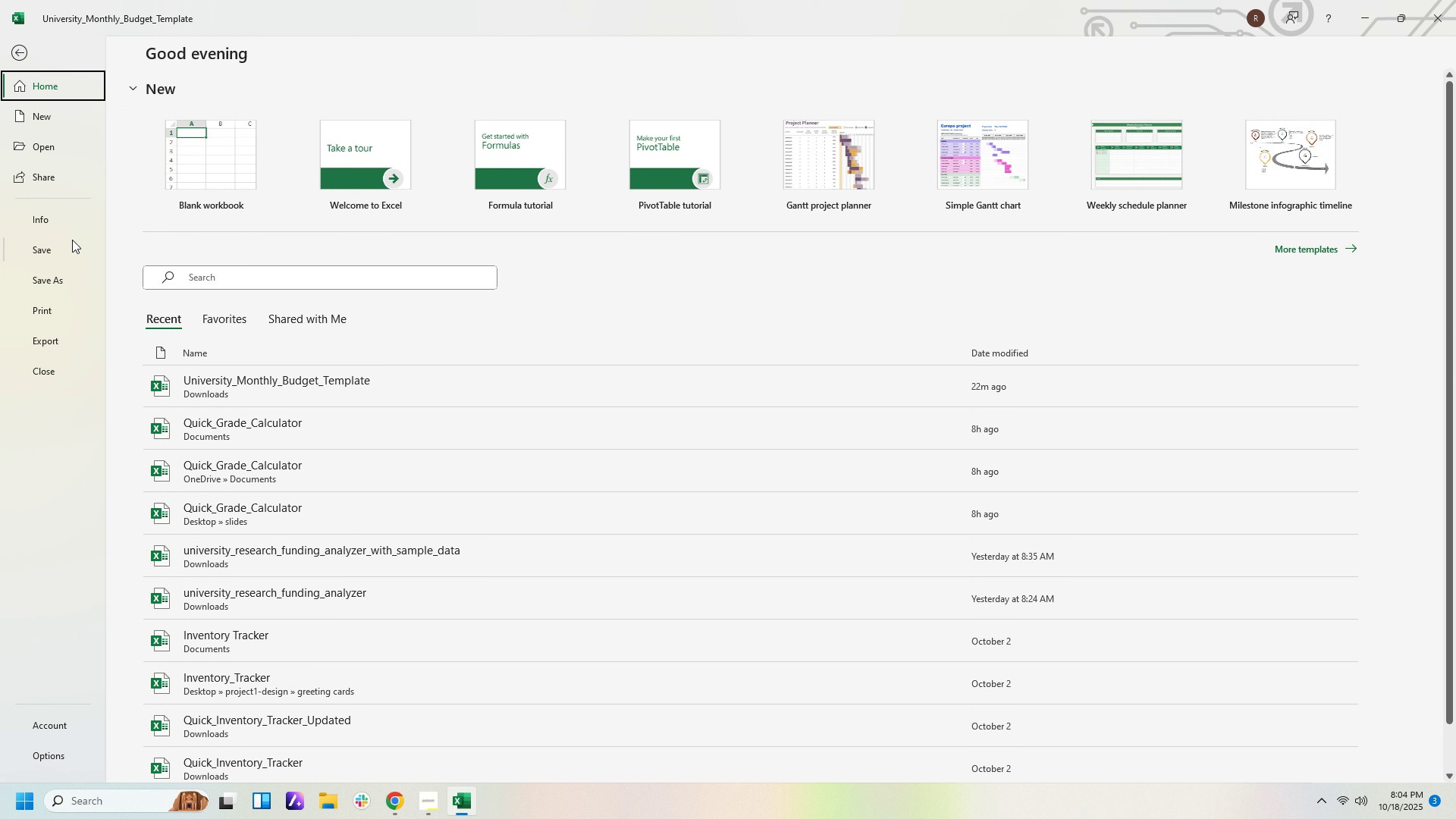 
left_click([71, 215])
 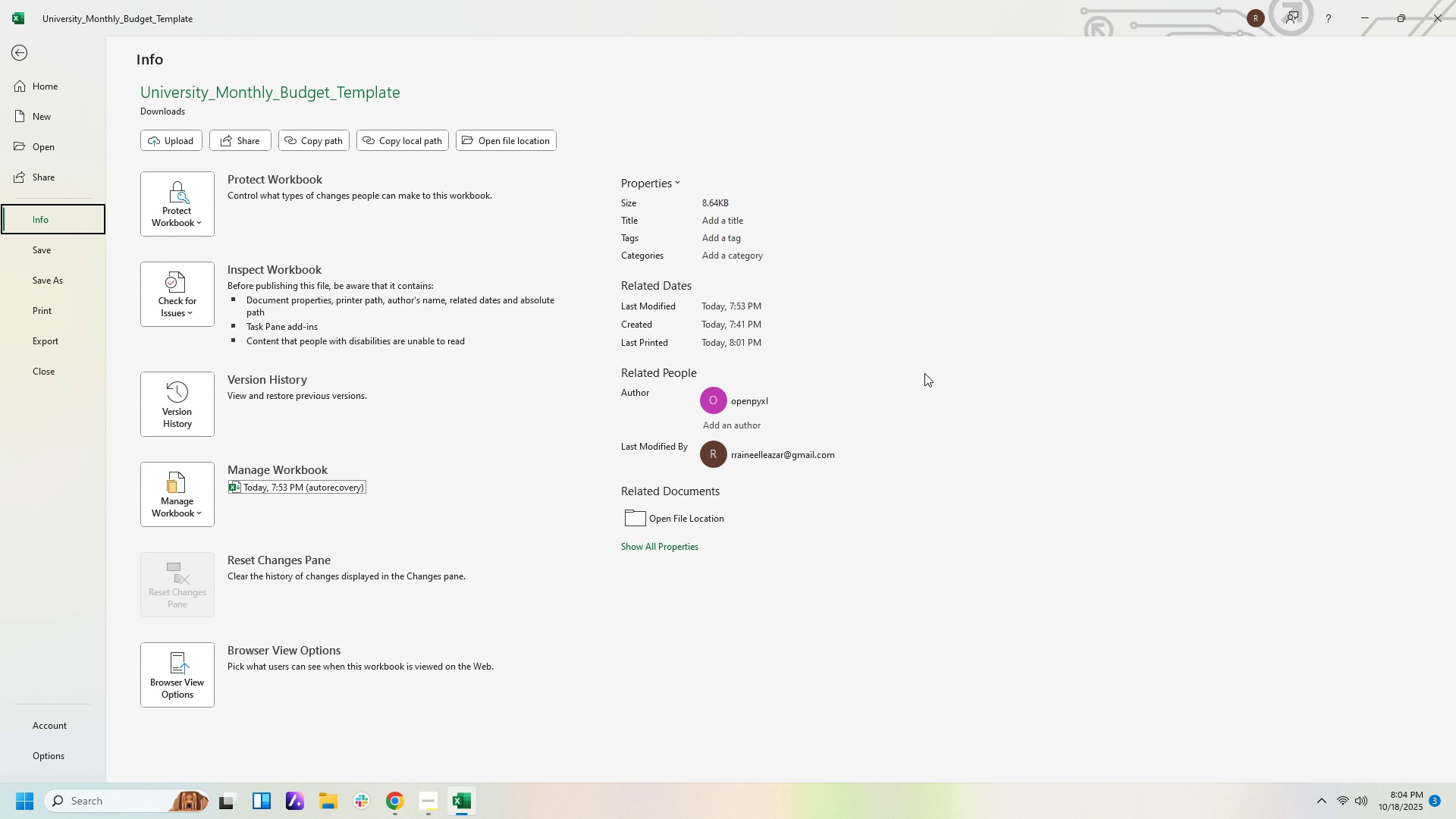 
wait(8.94)
 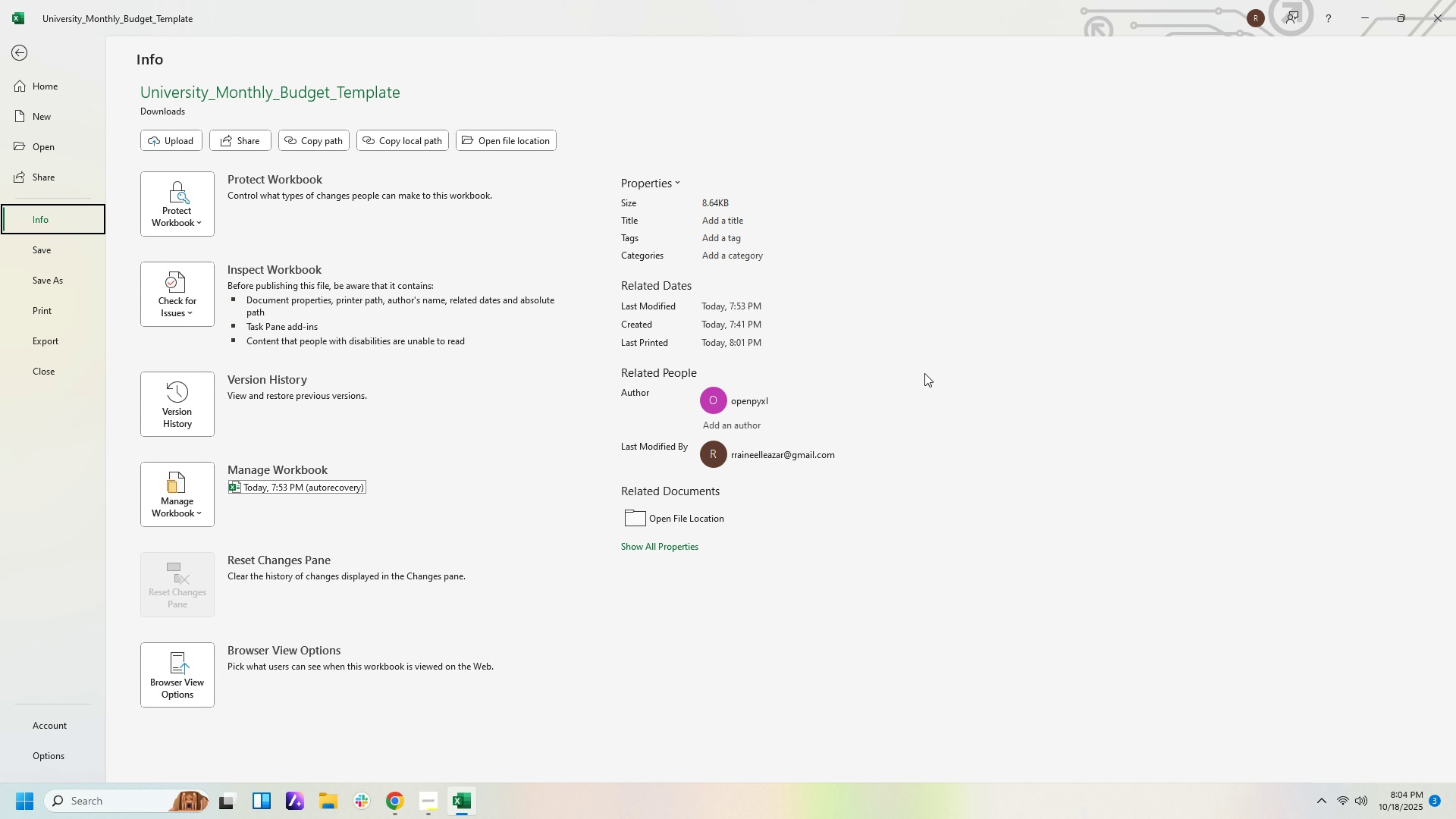 
scroll: coordinate [431, 408], scroll_direction: down, amount: 1.0
 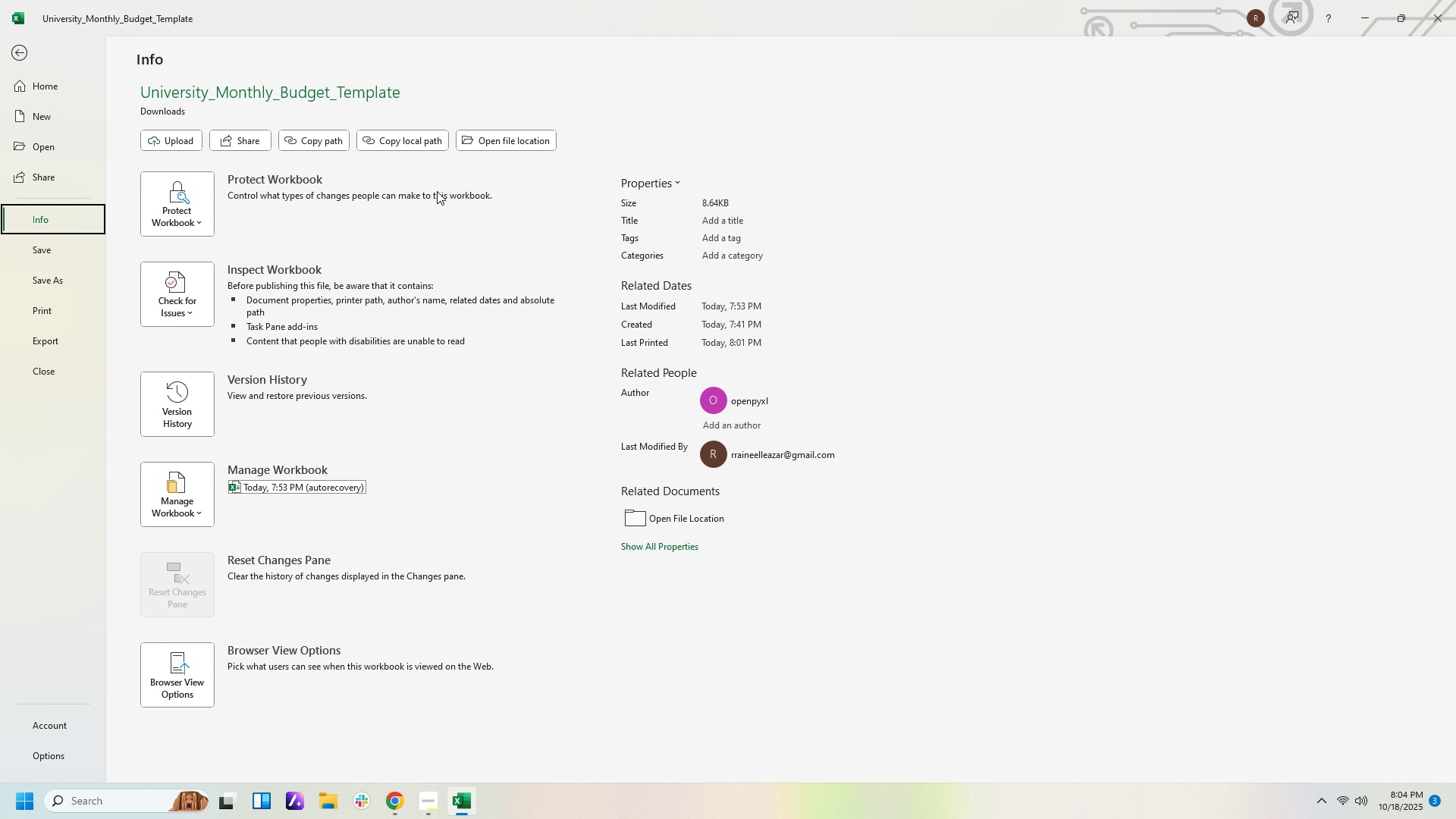 
wait(12.68)
 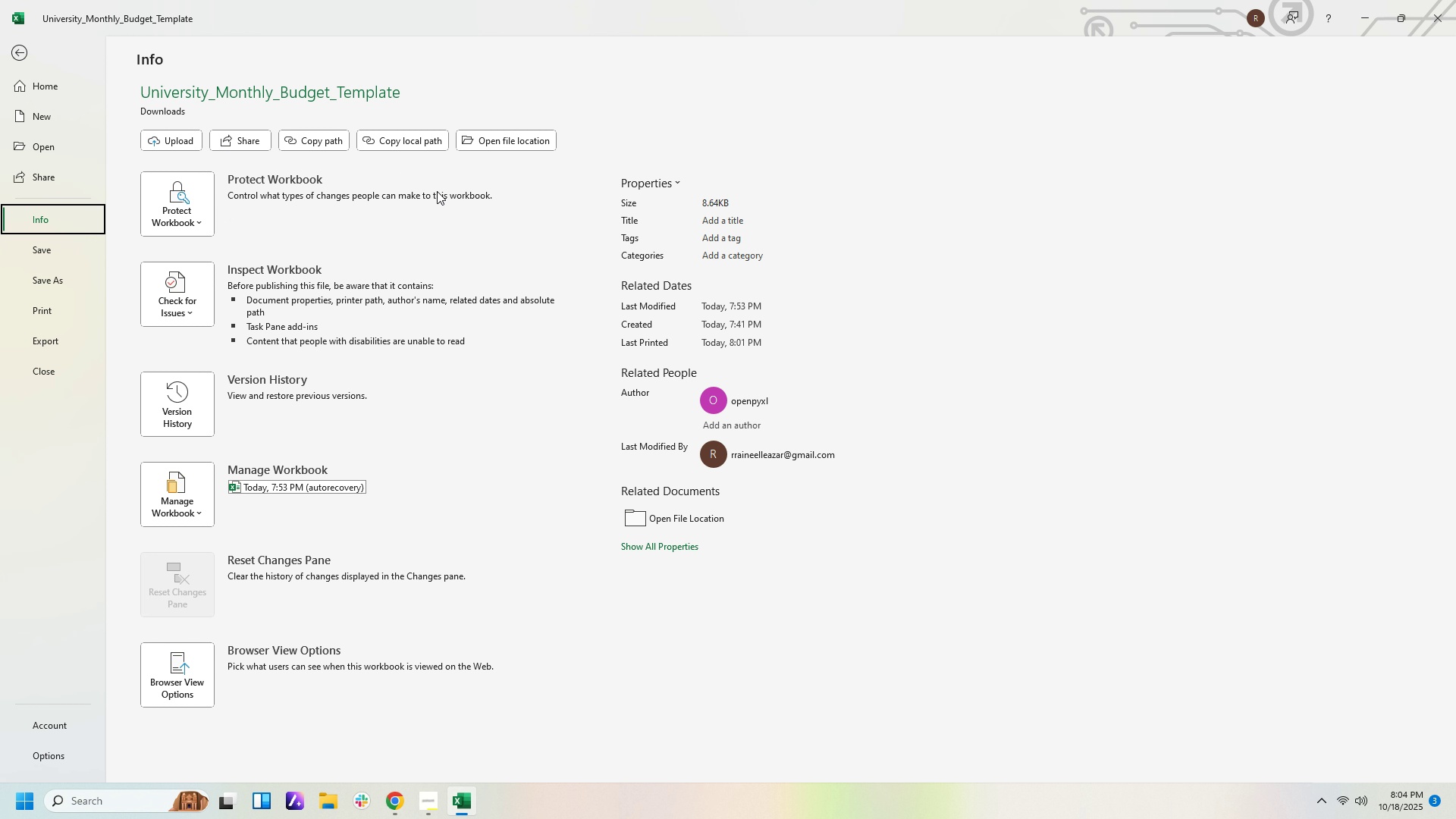 
left_click([61, 343])
 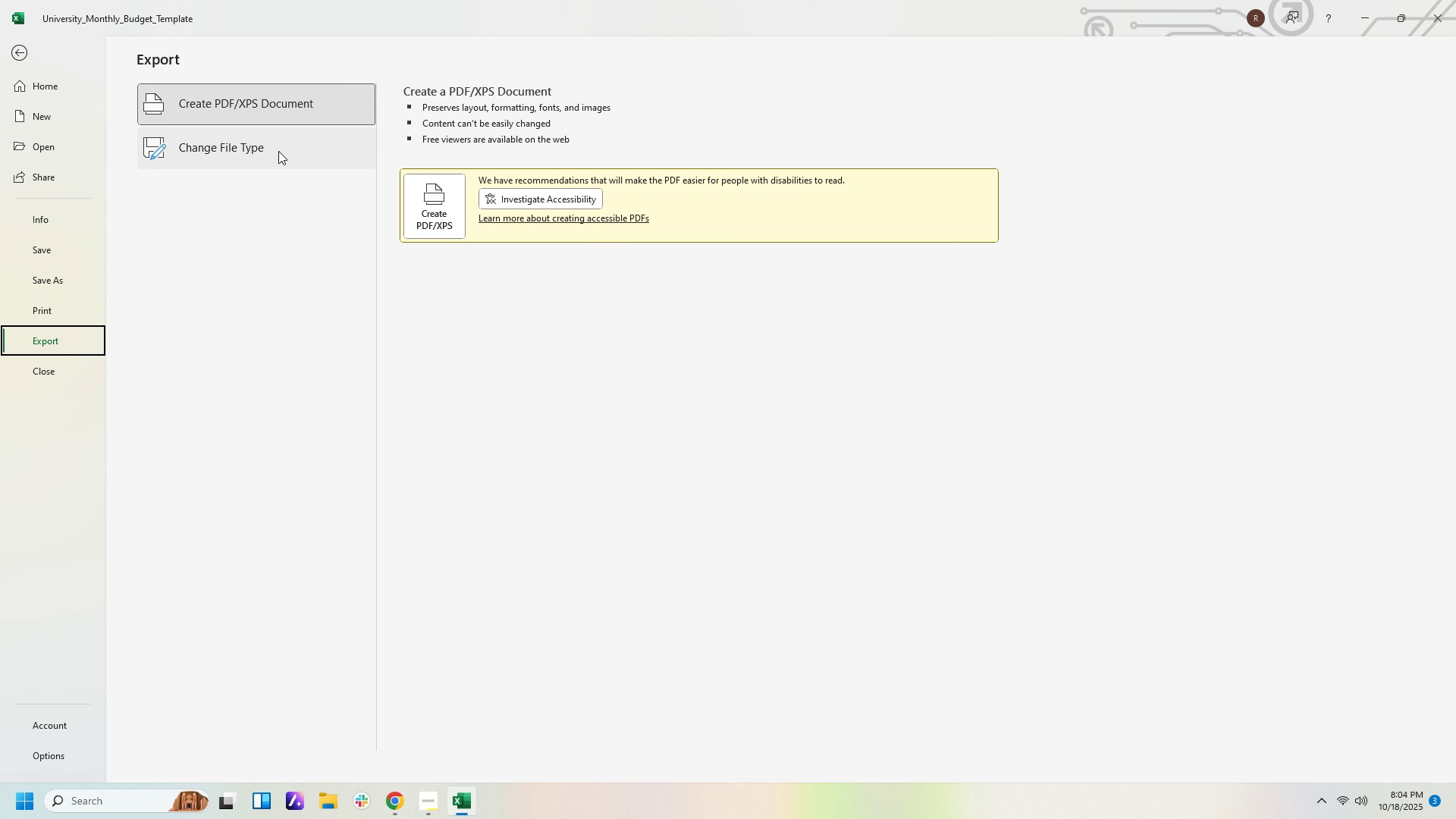 
left_click([17, 43])
 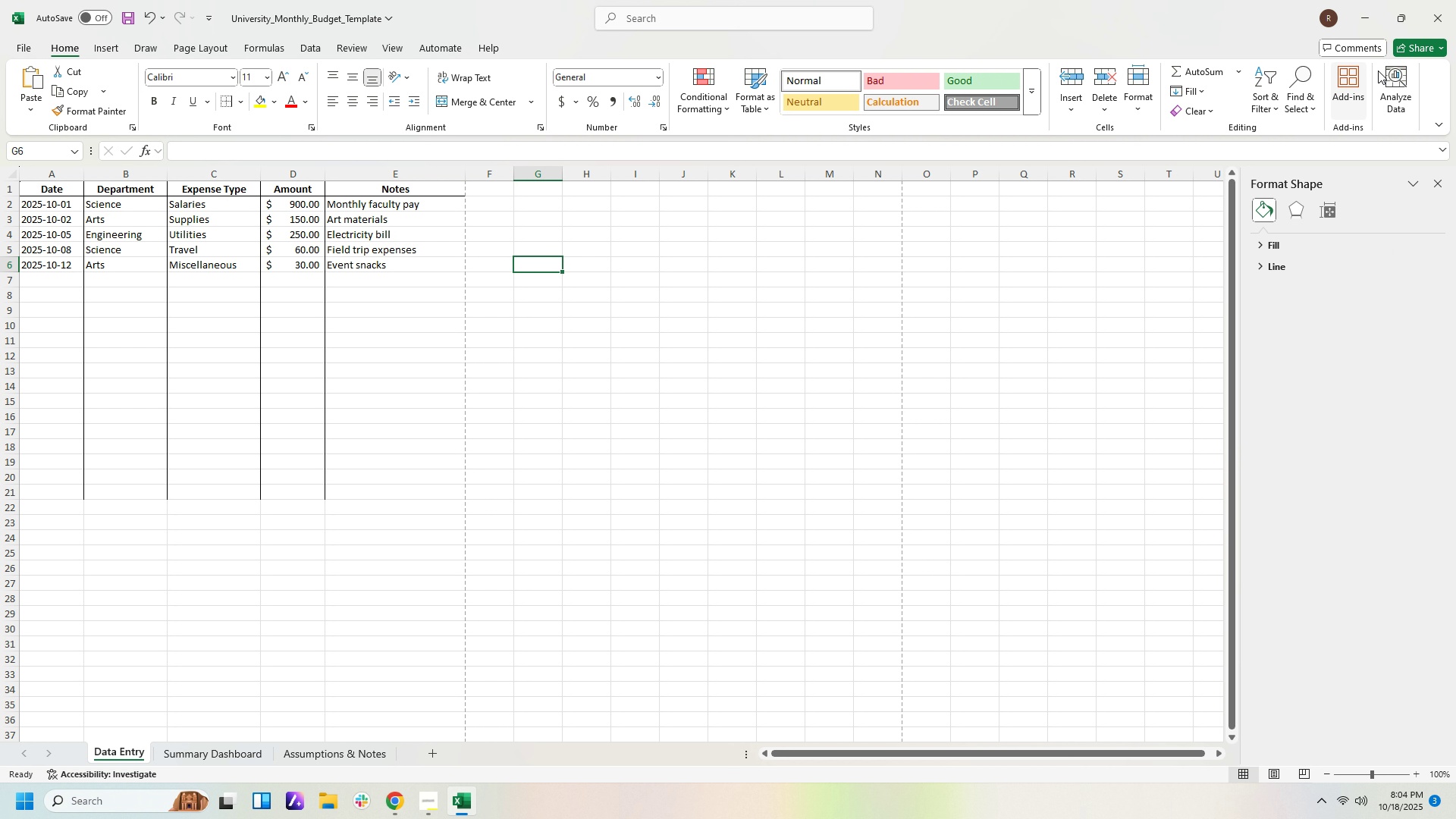 
left_click([1419, 43])
 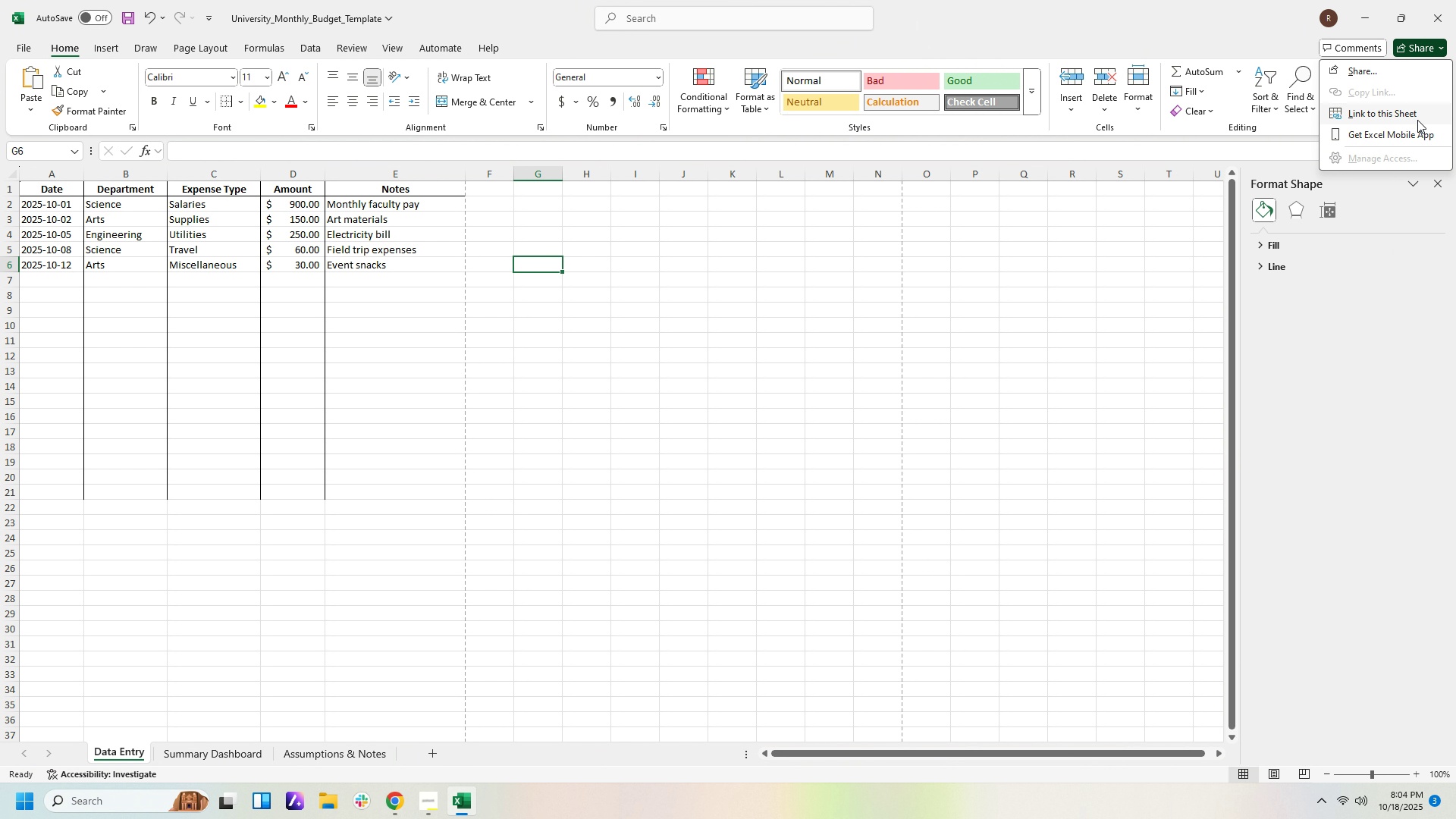 
left_click([1417, 120])
 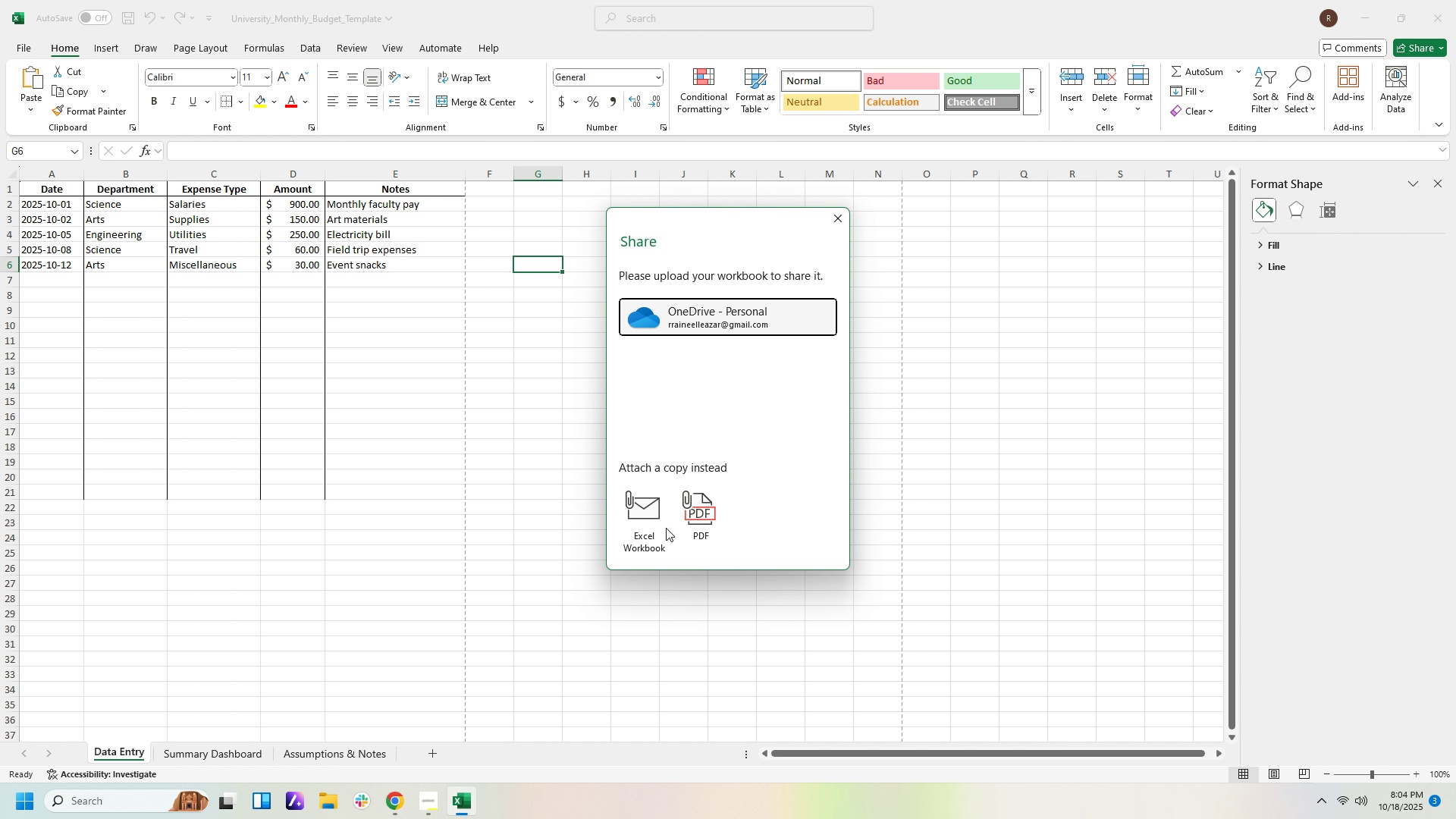 
left_click([663, 528])
 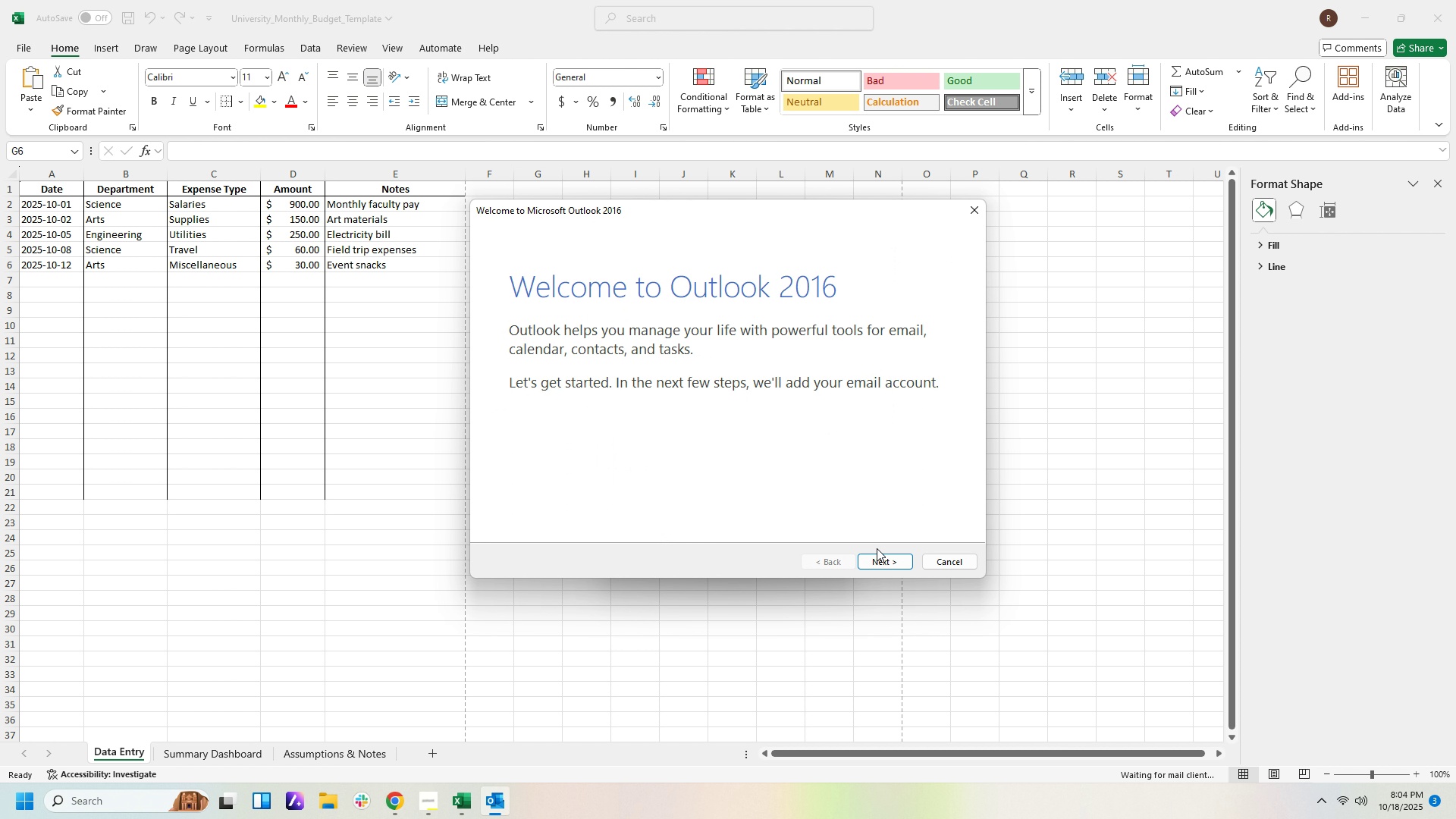 
left_click([966, 563])
 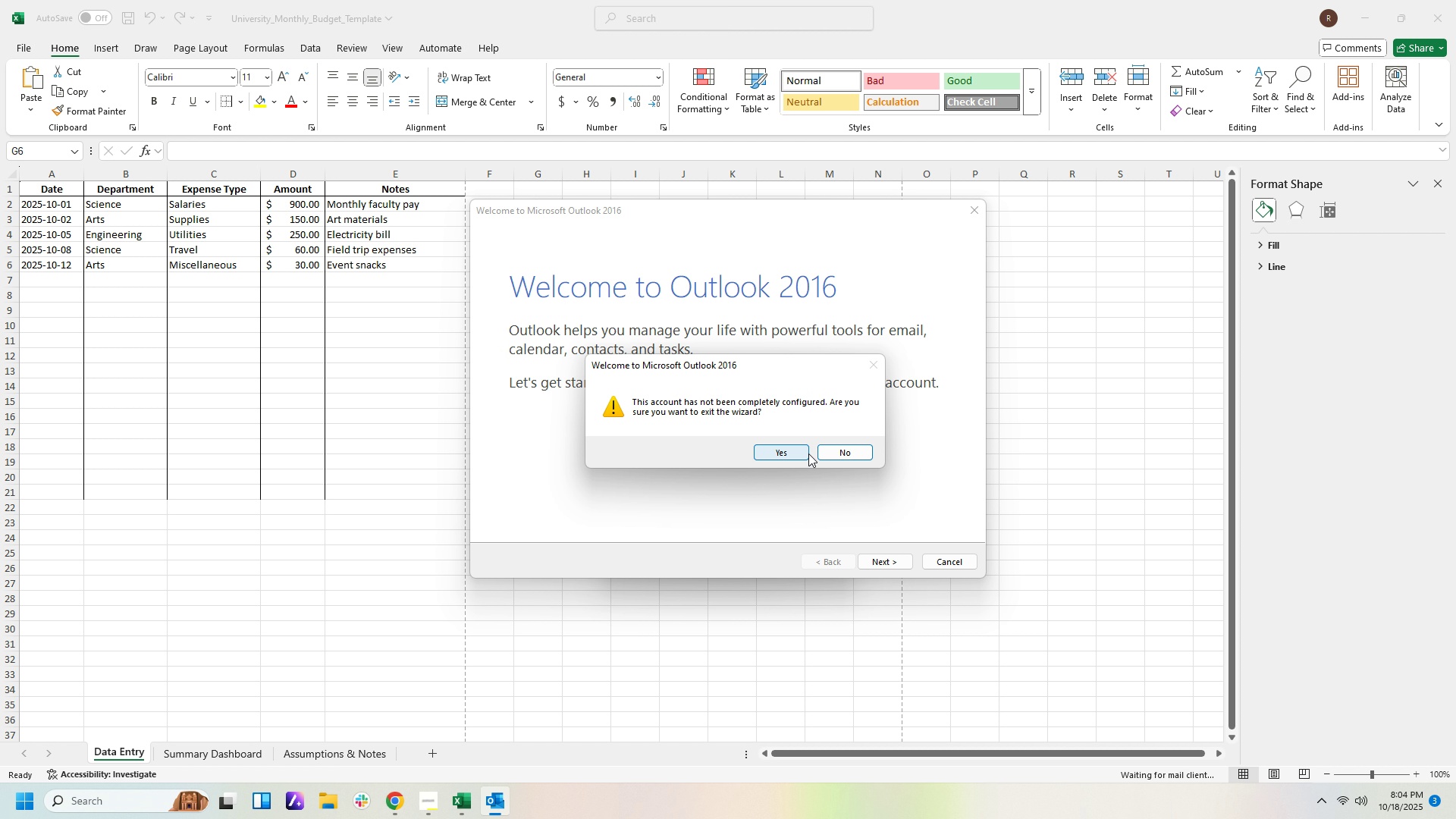 
wait(5.89)
 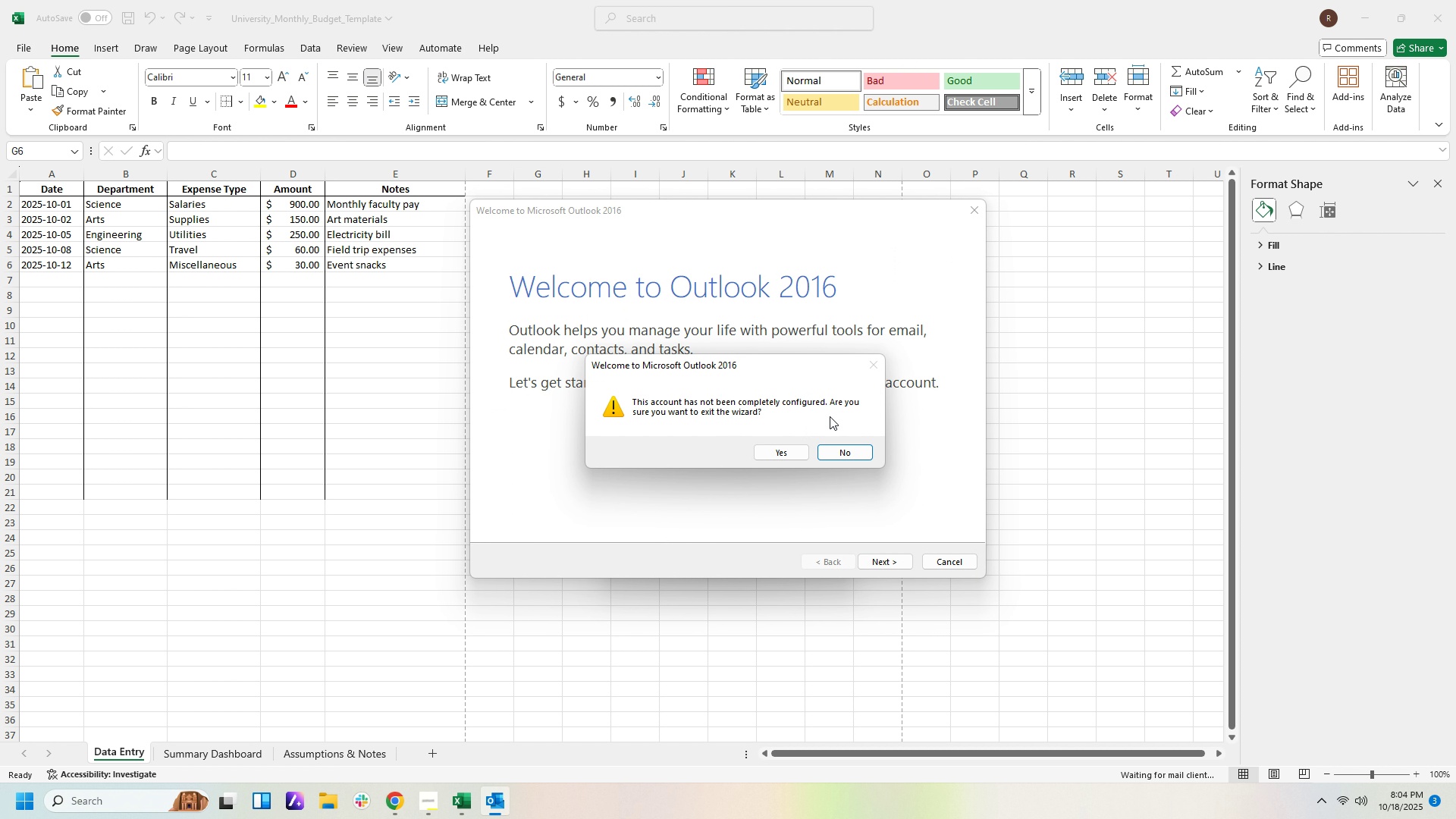 
left_click([810, 453])
 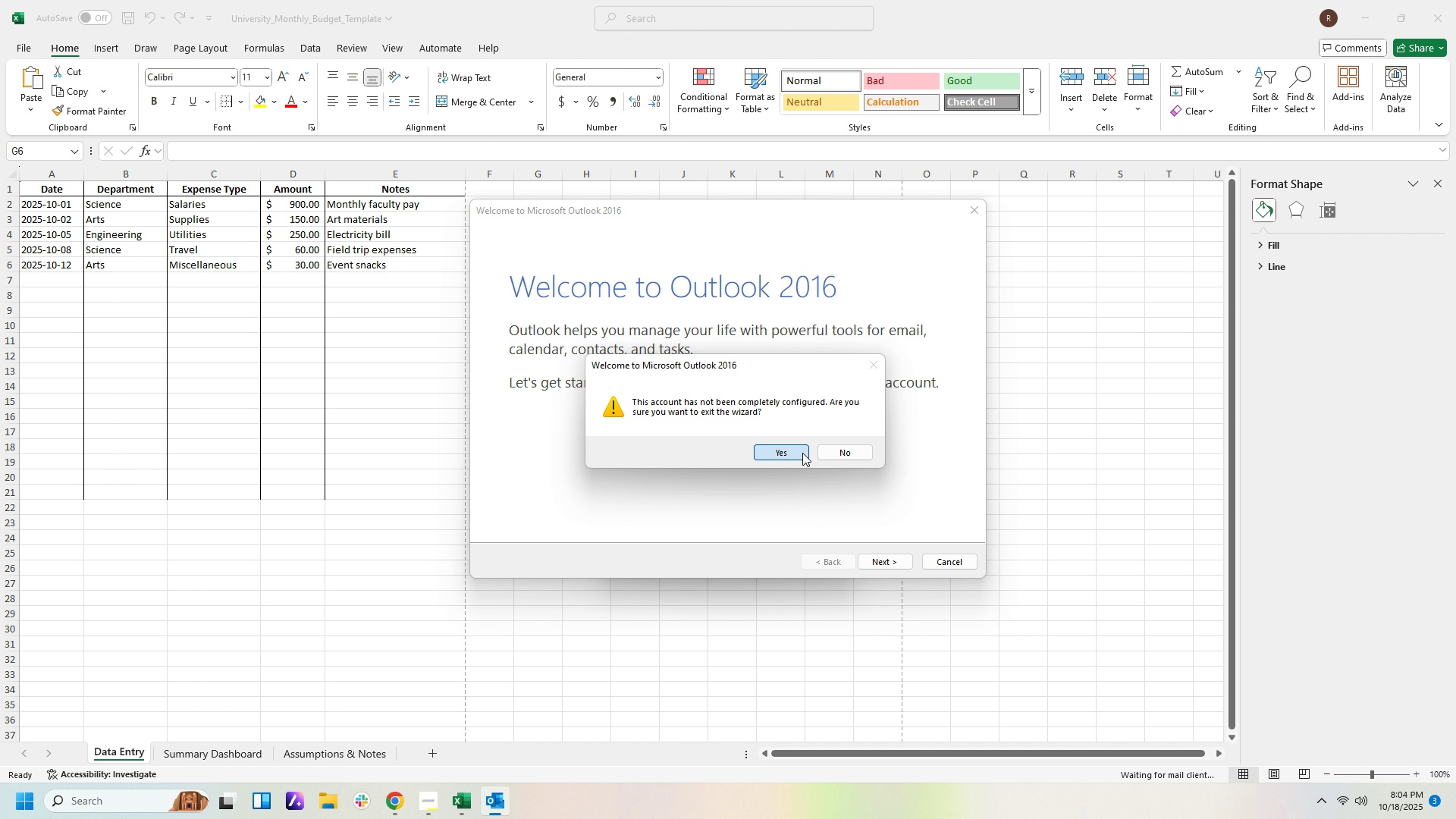 
double_click([802, 453])
 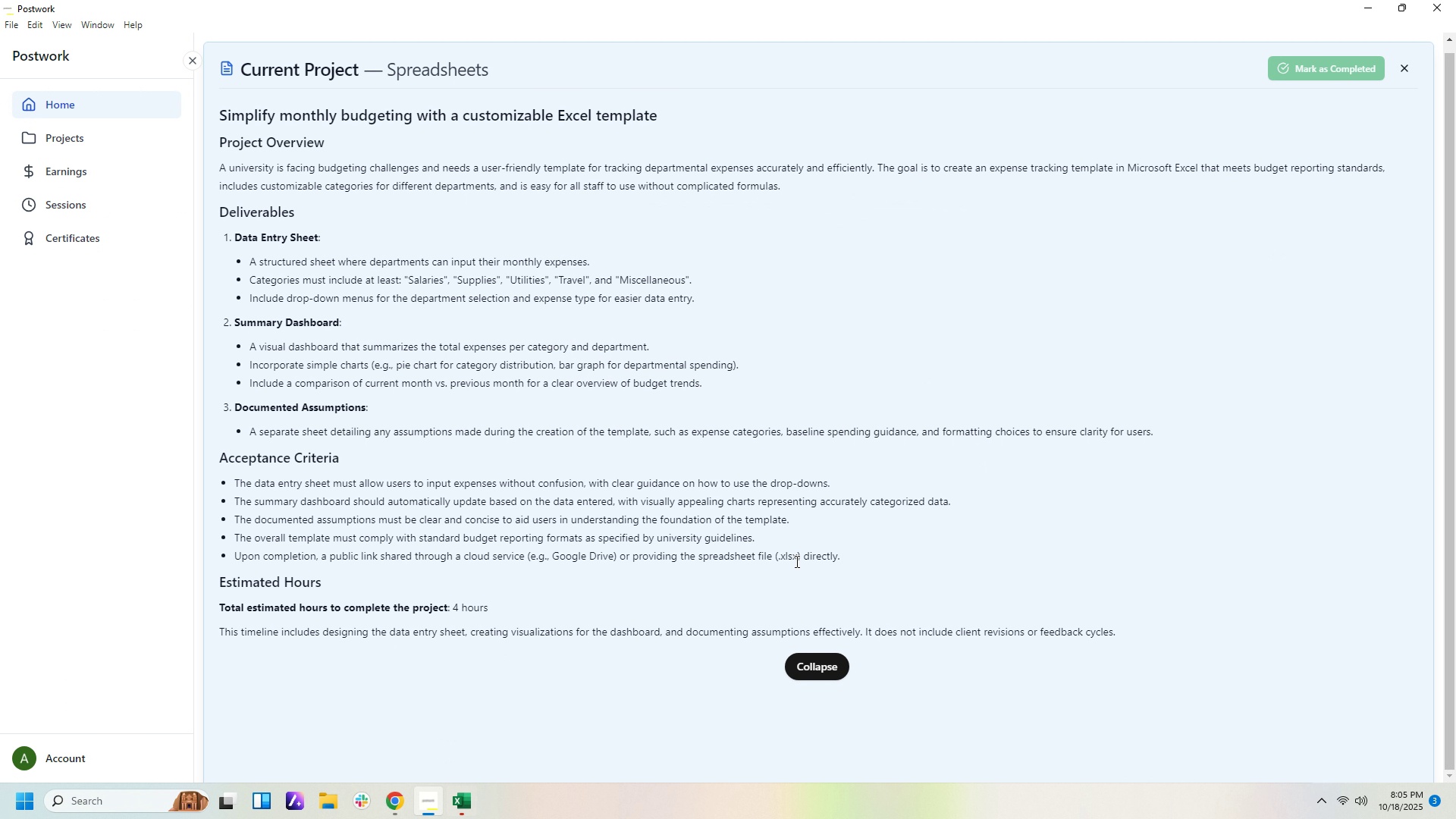 
wait(7.86)
 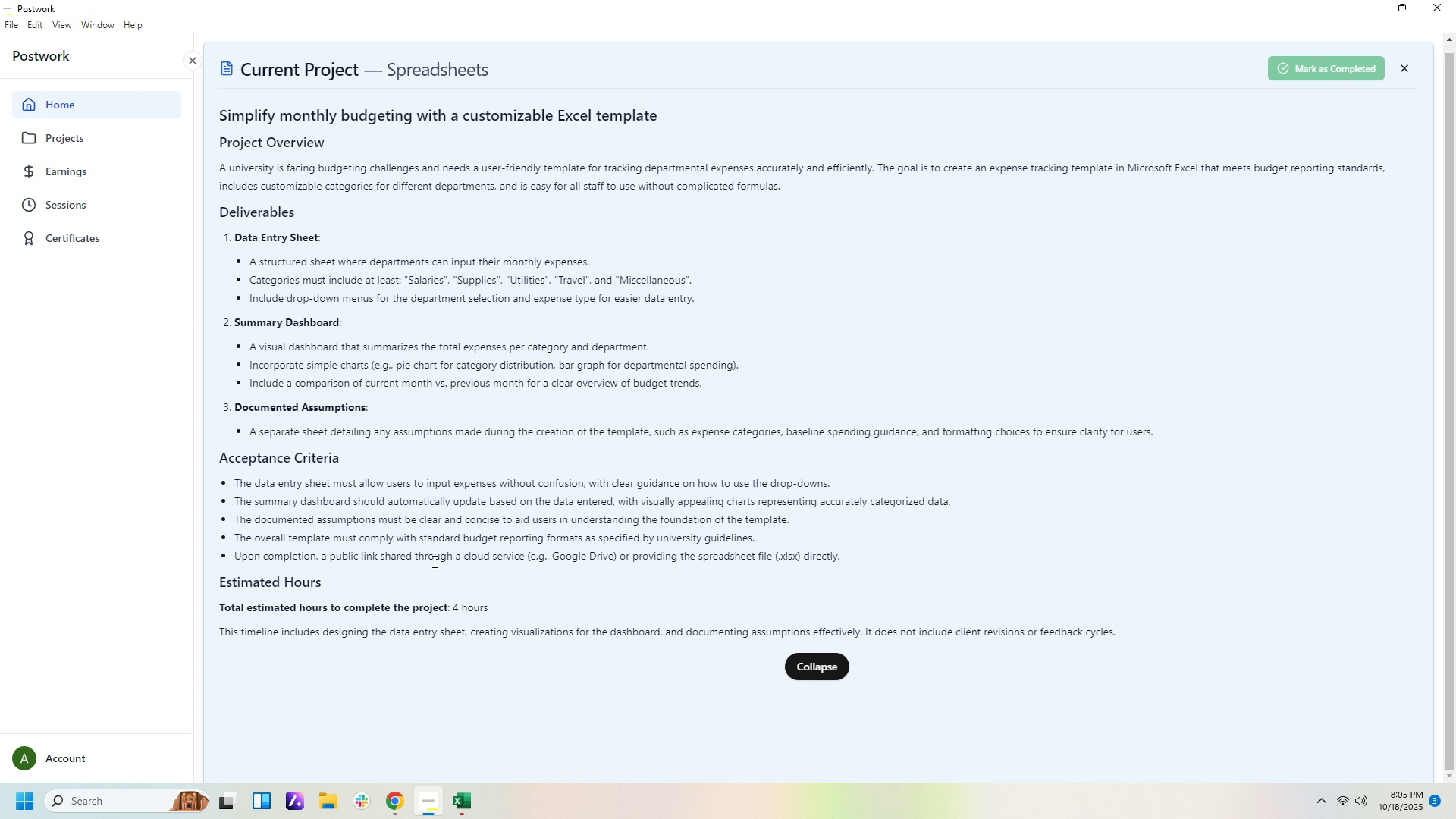 
left_click([463, 794])
 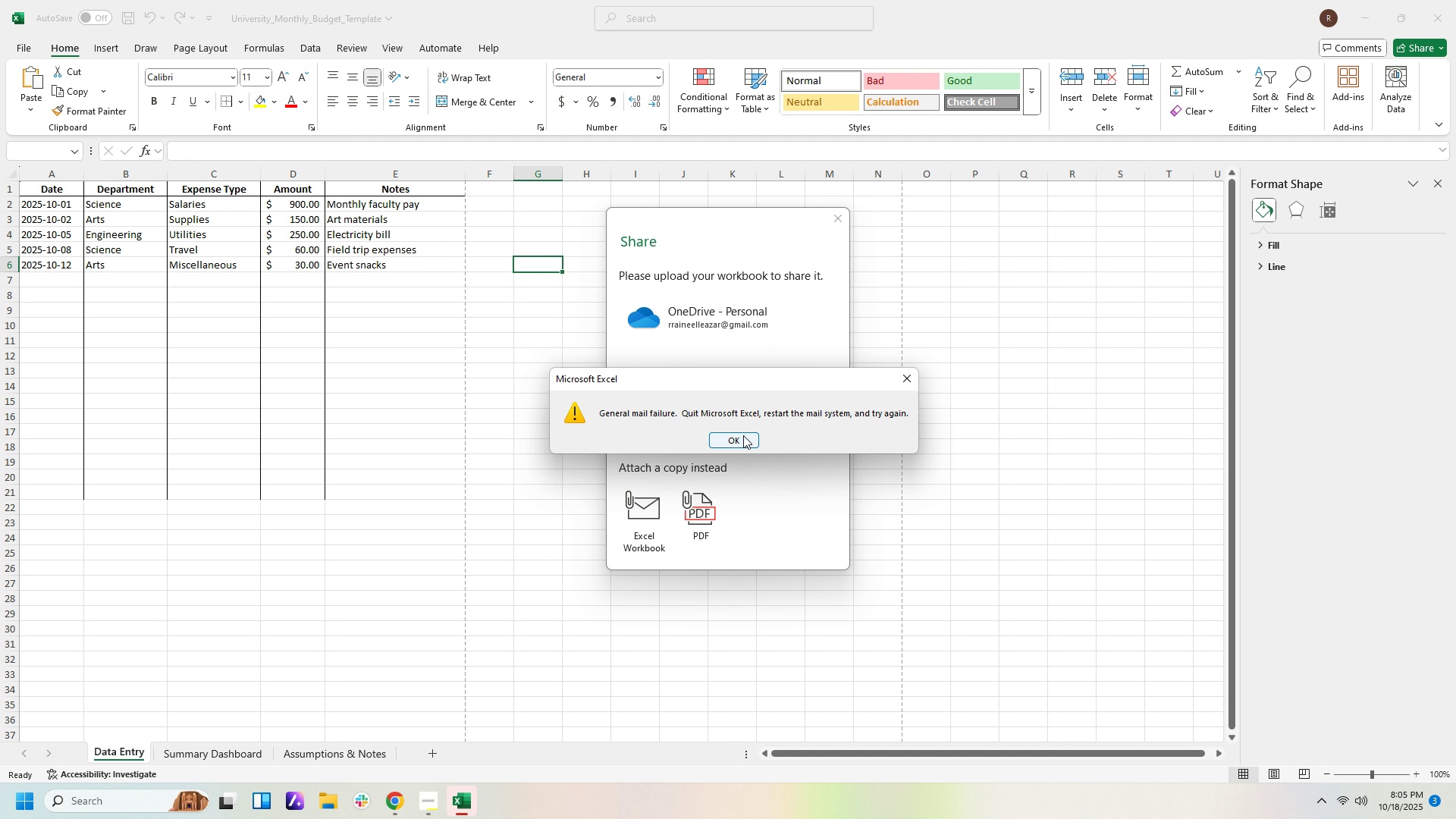 
left_click([743, 435])
 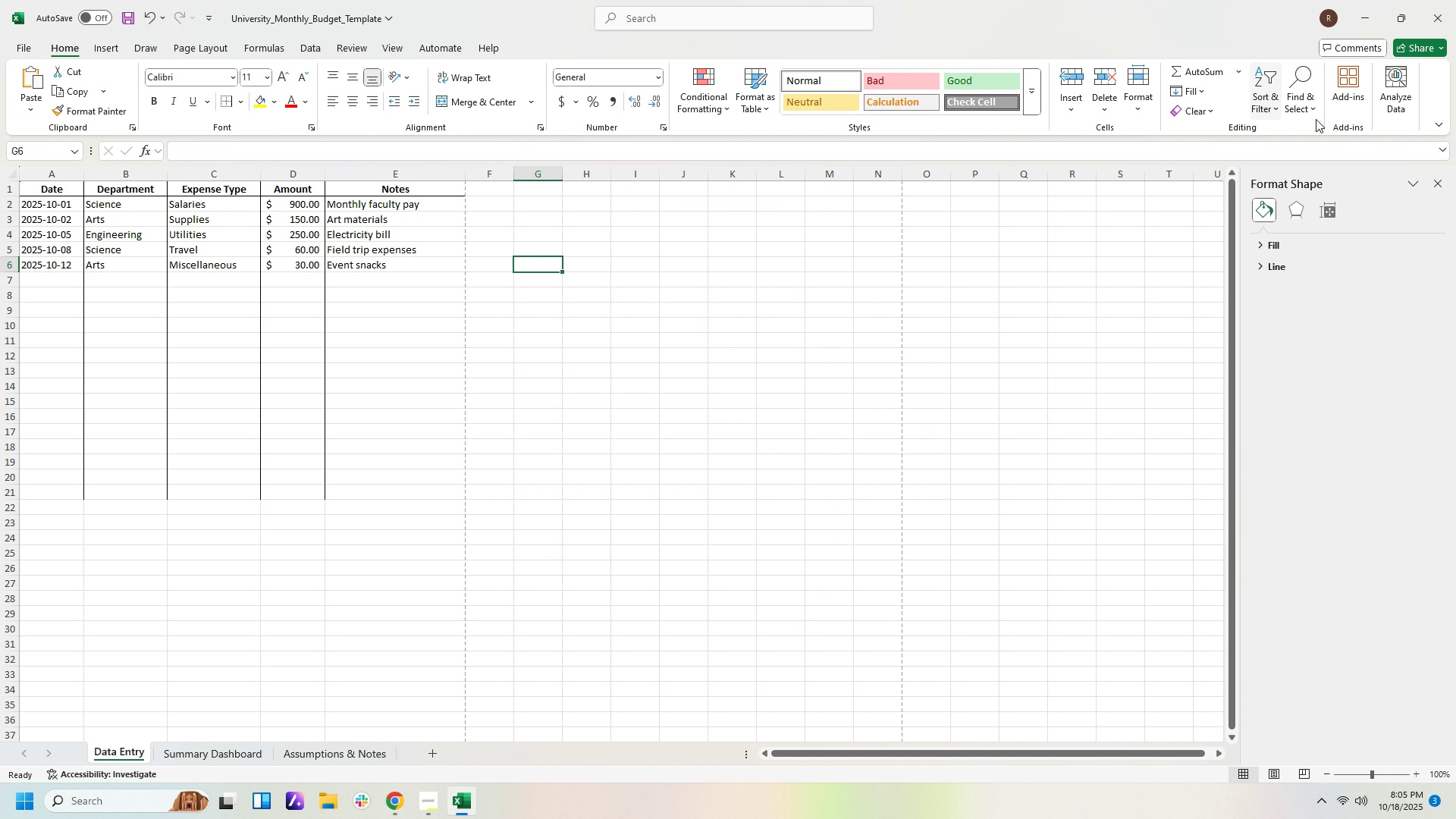 
wait(5.37)
 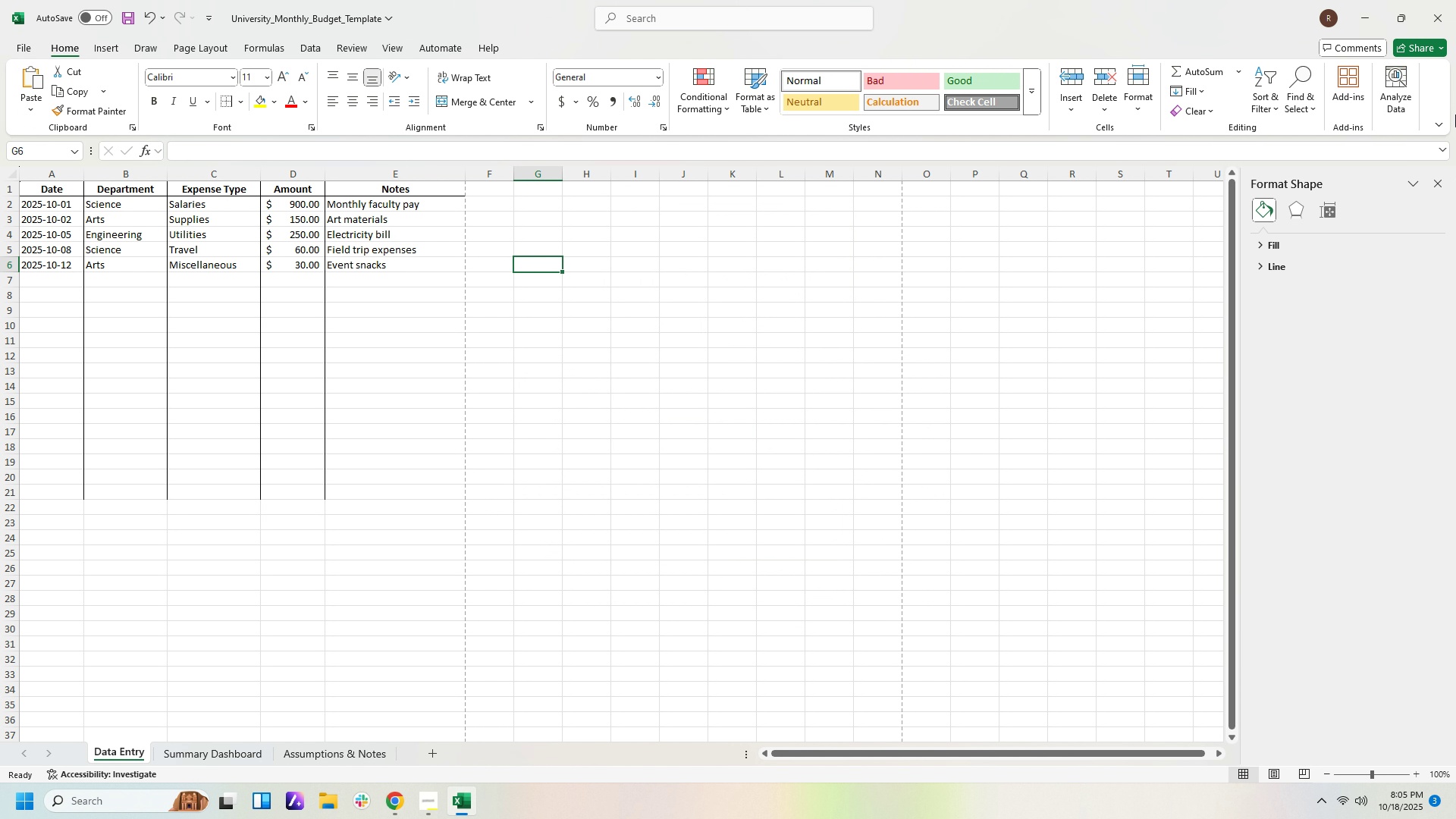 
left_click([1436, 48])
 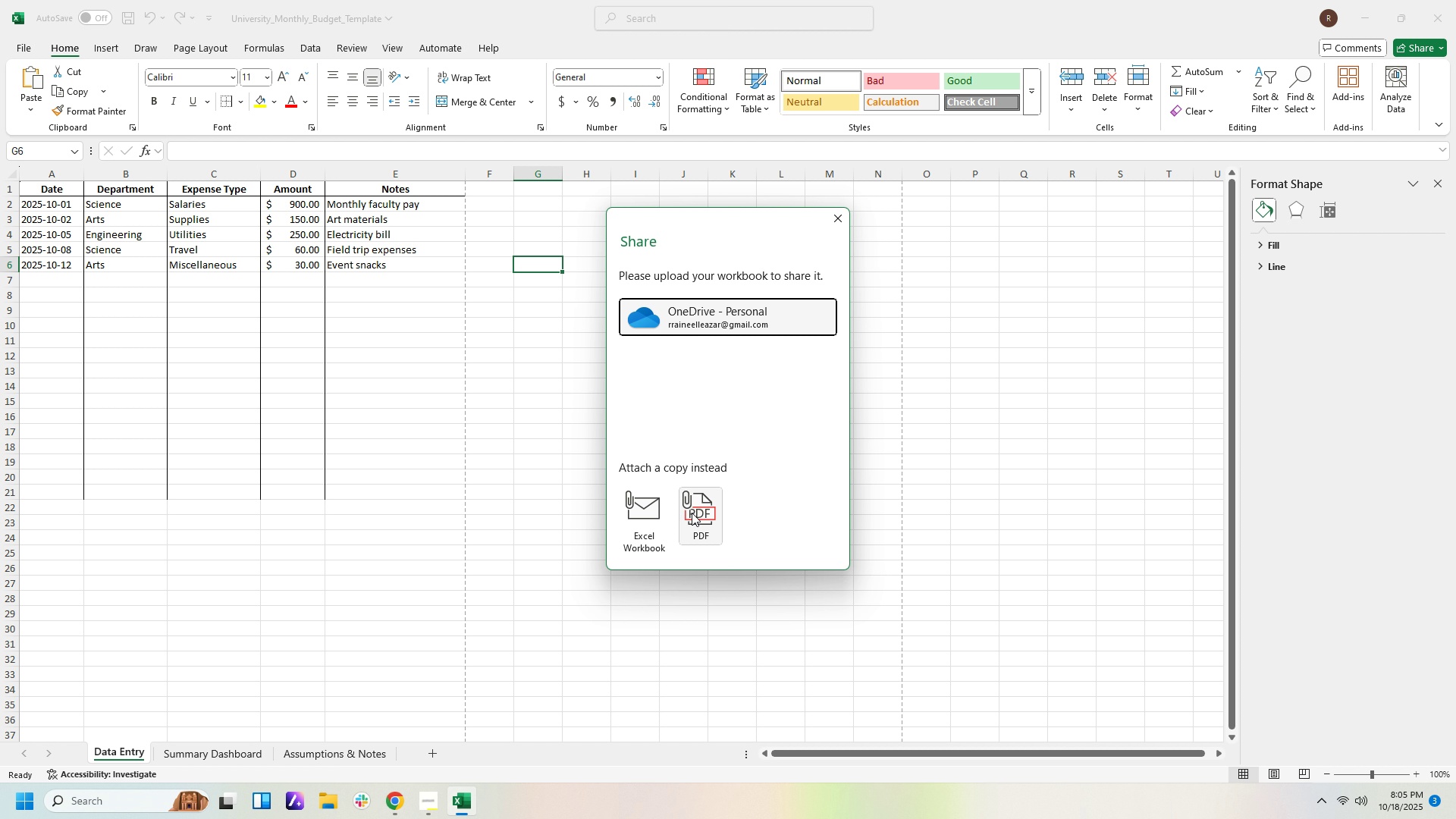 
wait(5.18)
 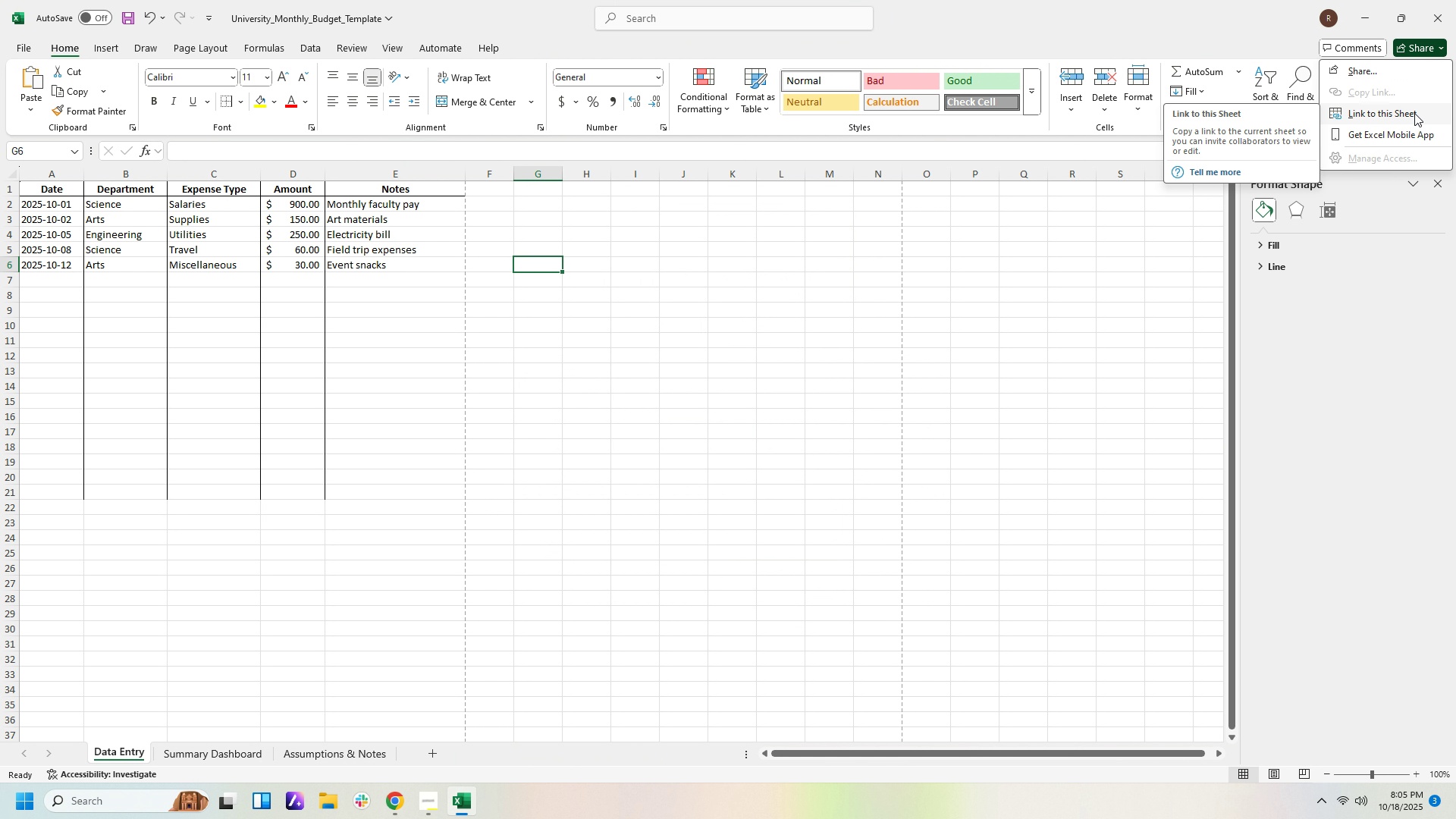 
left_click([701, 513])
 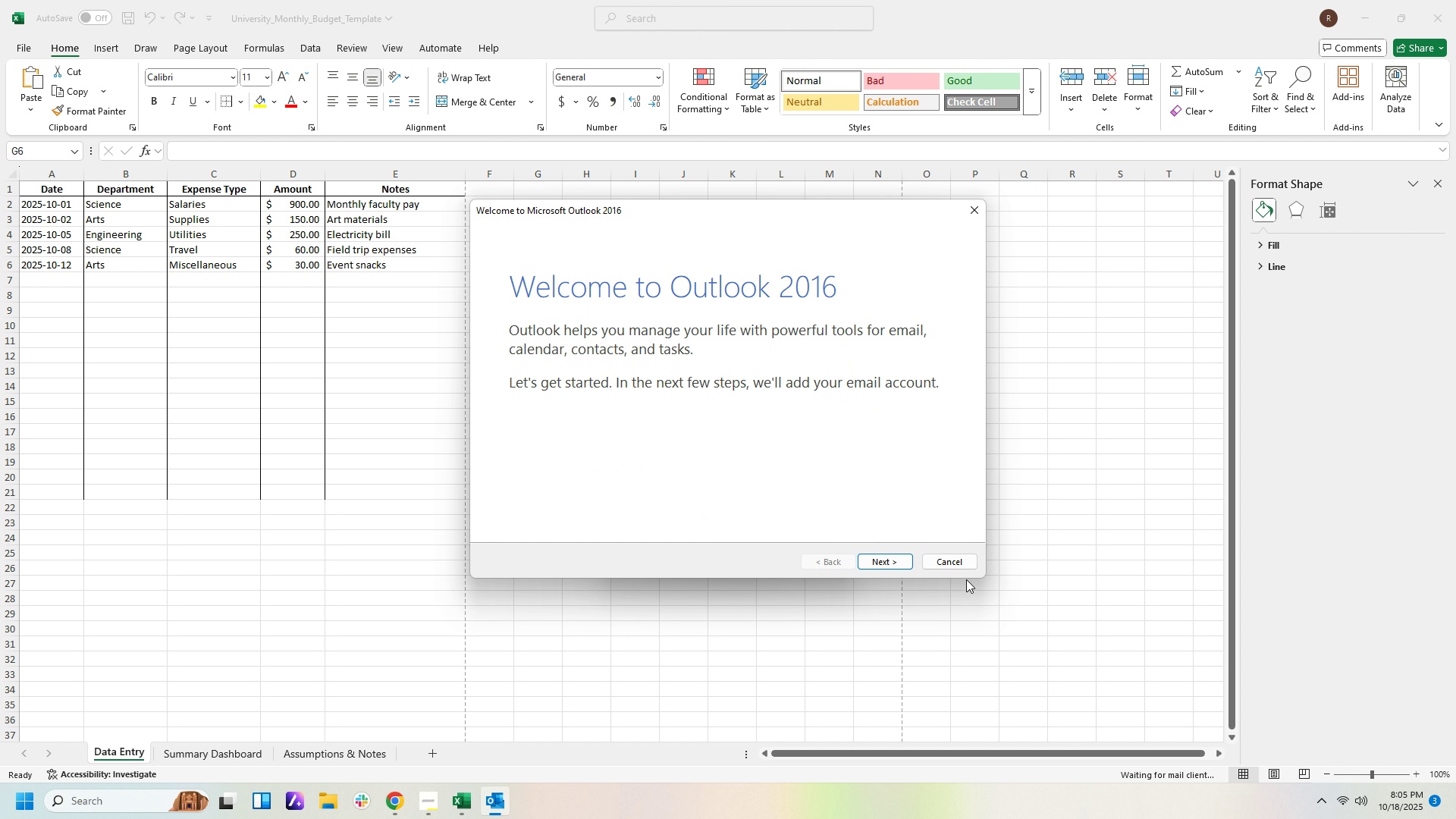 
left_click([962, 564])
 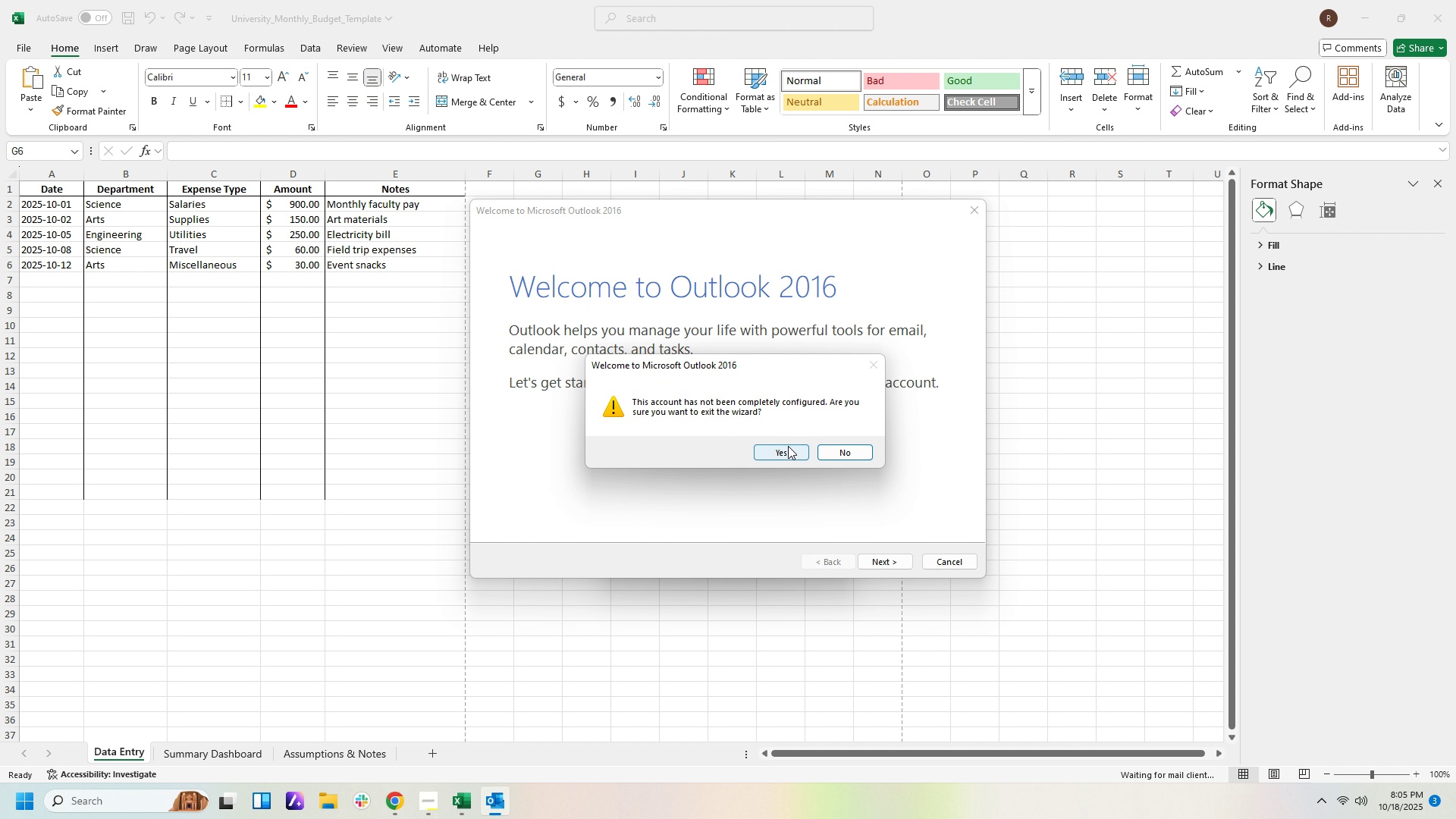 
left_click([788, 446])